 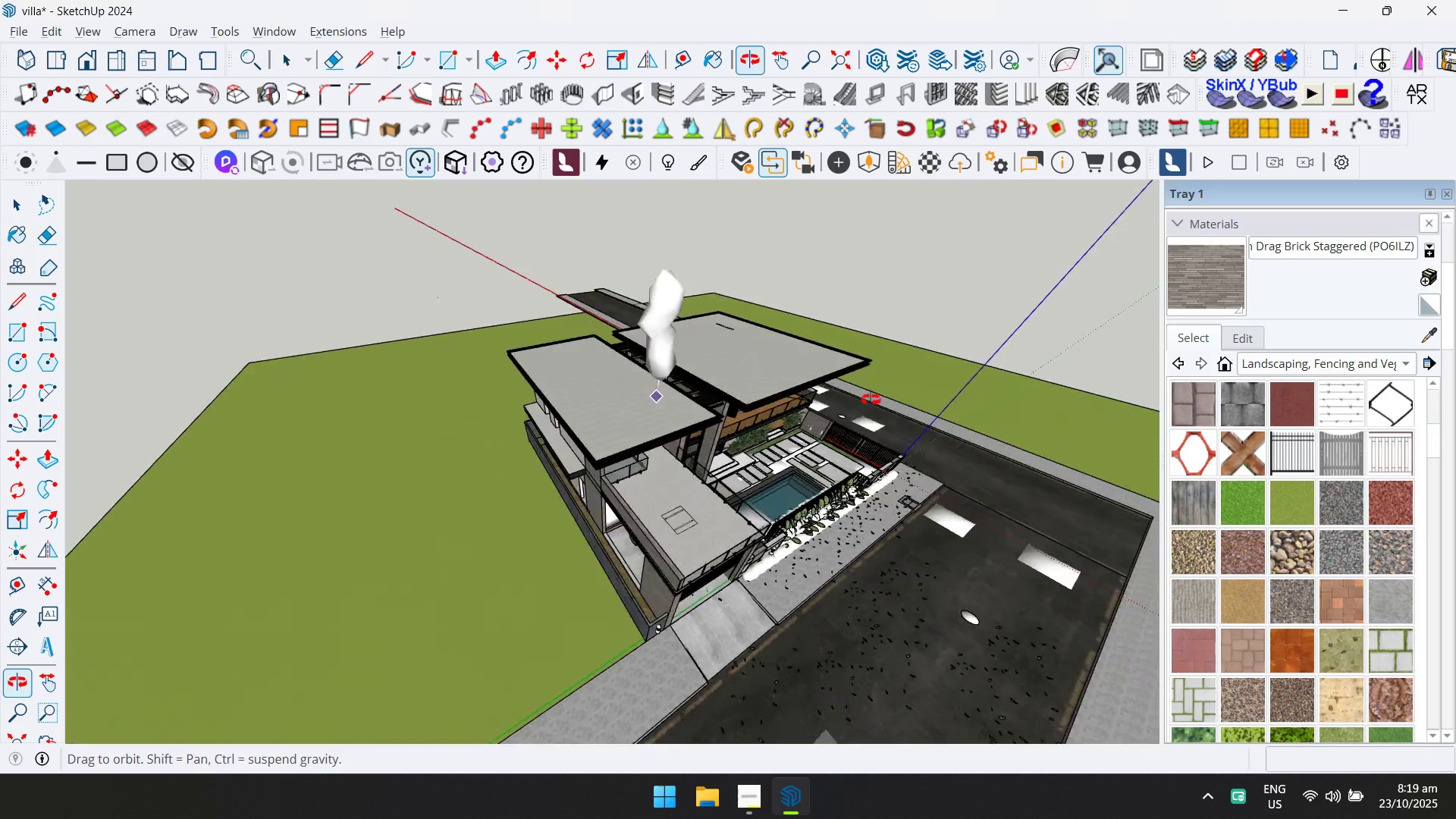 
scroll: coordinate [728, 573], scroll_direction: up, amount: 20.0
 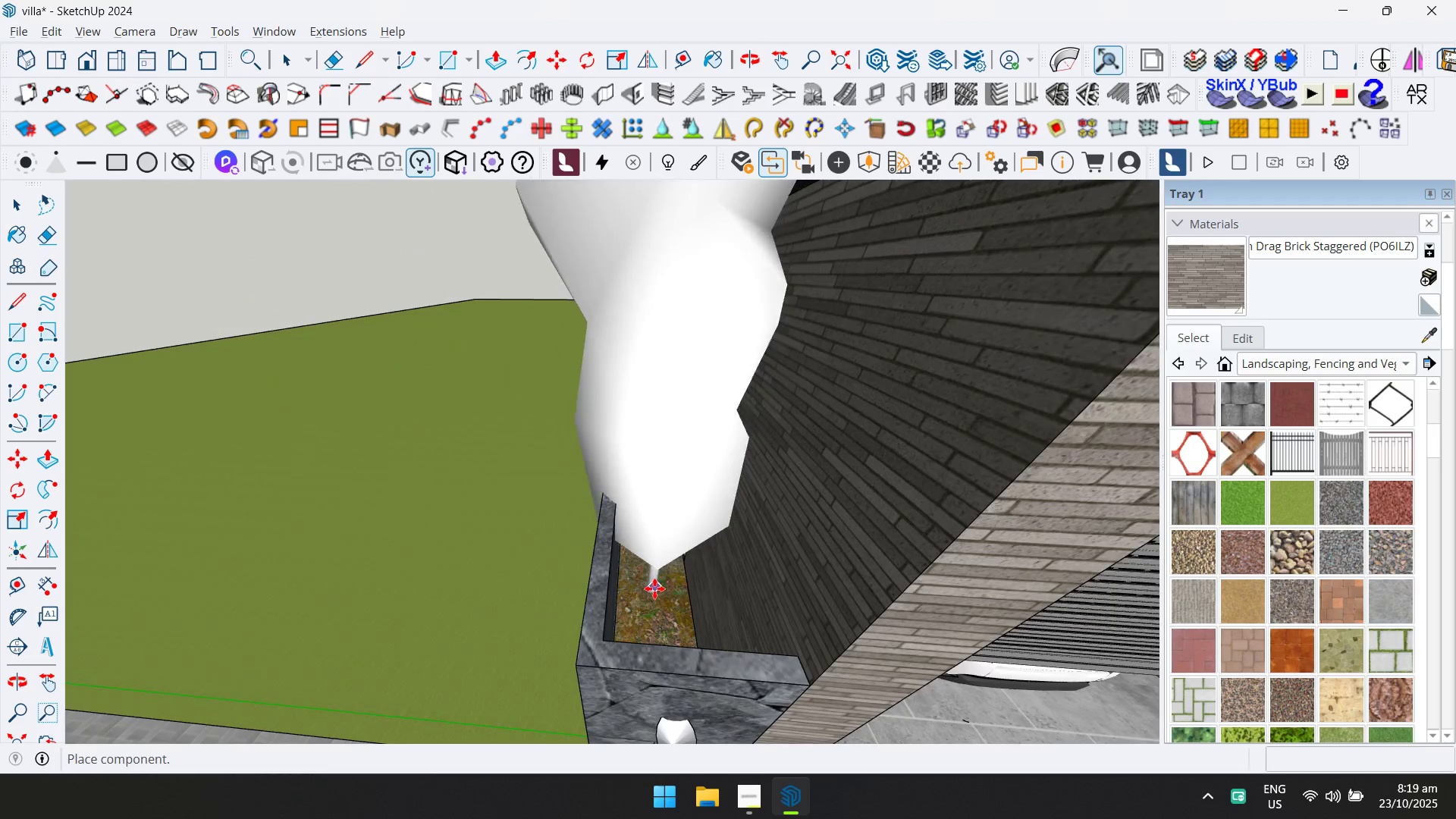 
left_click([655, 595])
 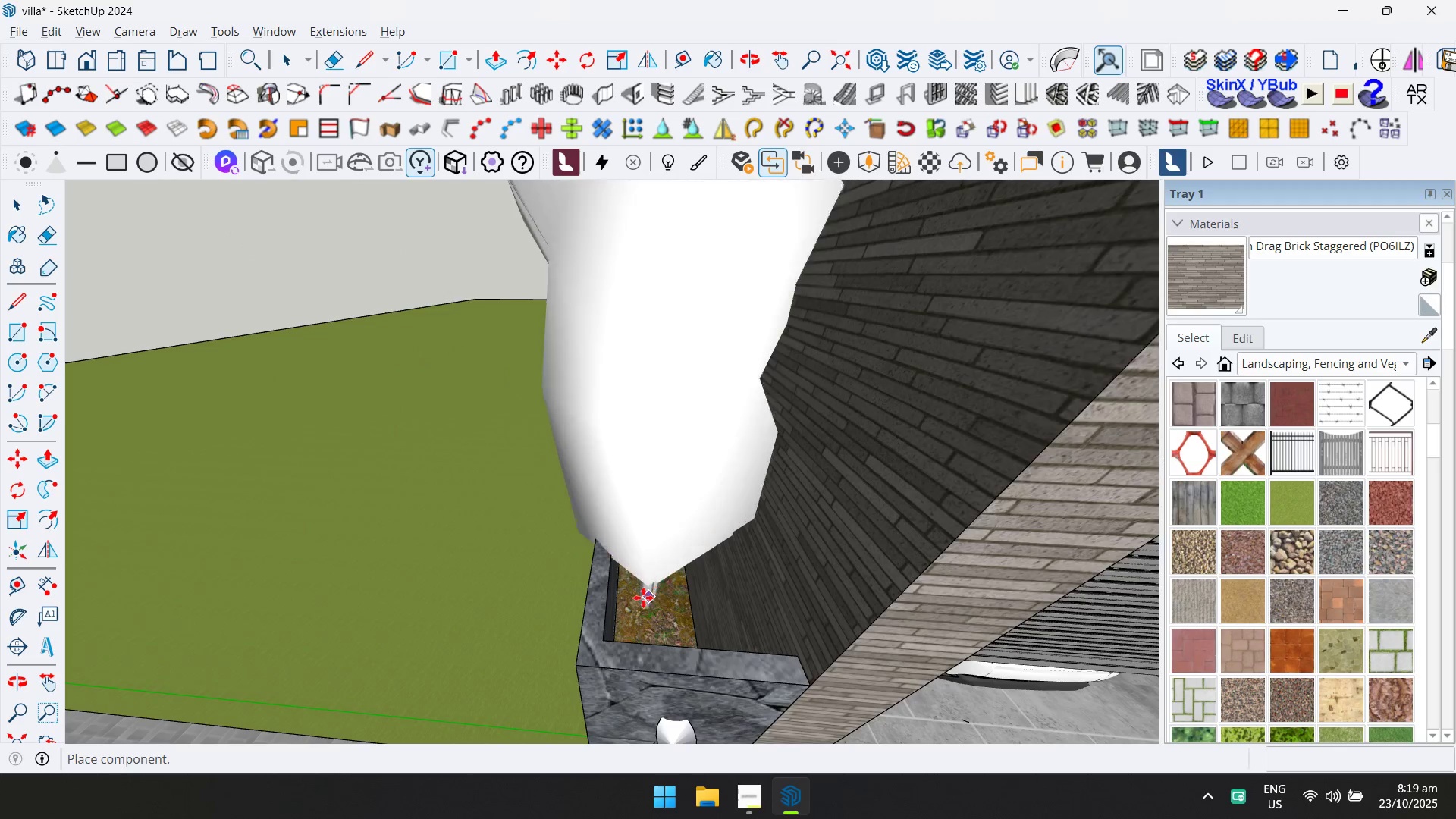 
scroll: coordinate [472, 542], scroll_direction: down, amount: 3.0
 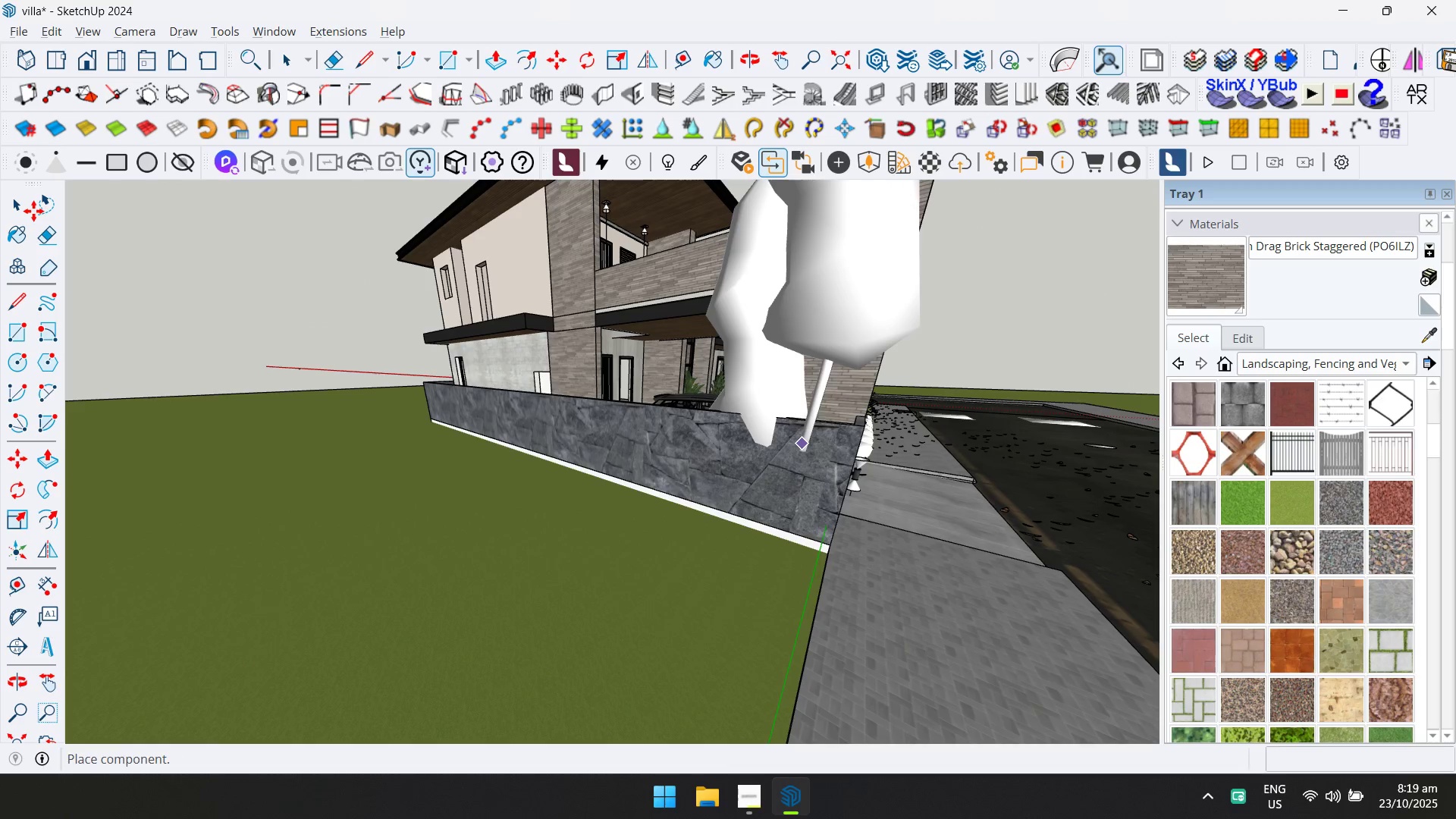 
key(Escape)
 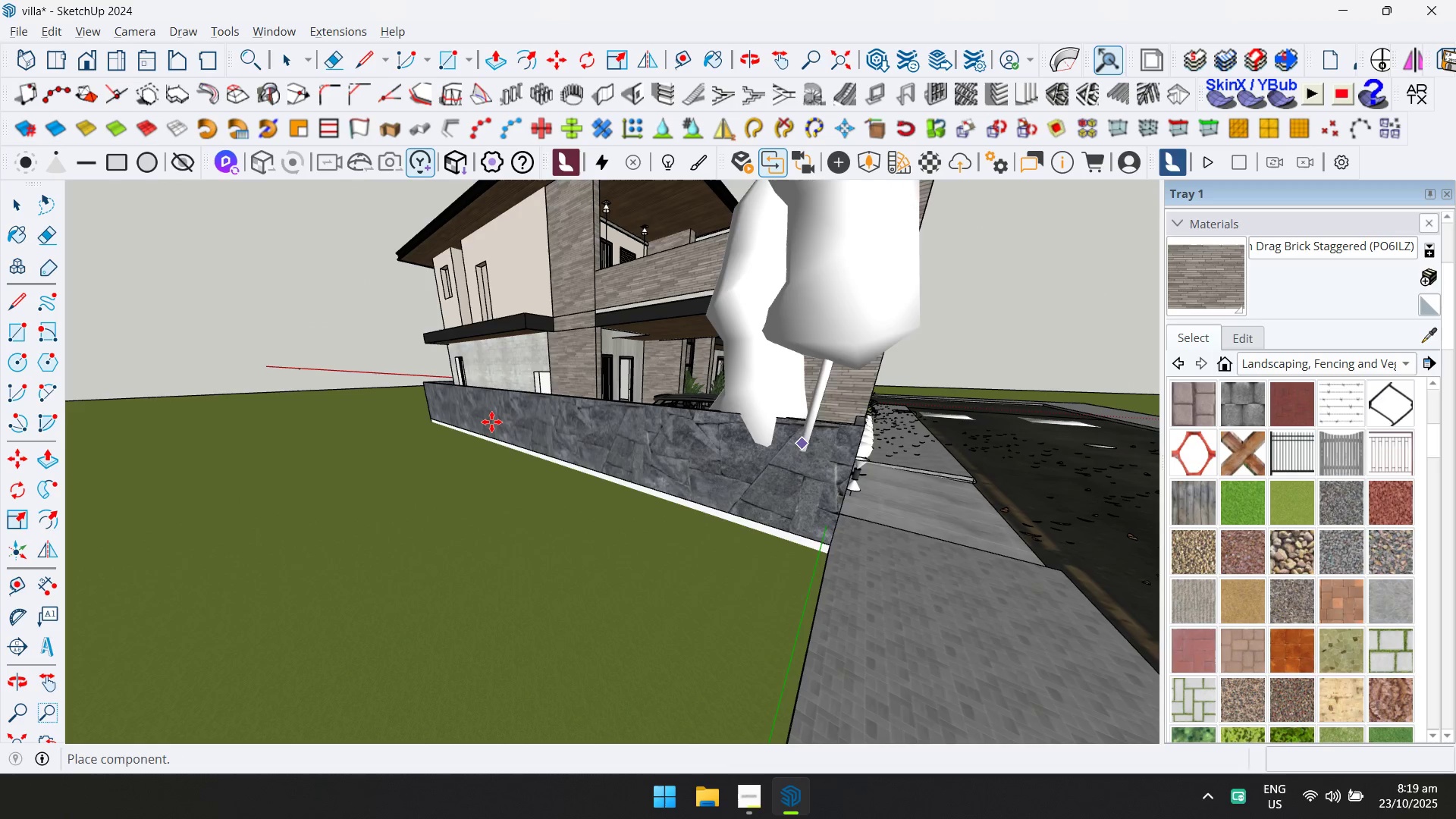 
key(Escape)
 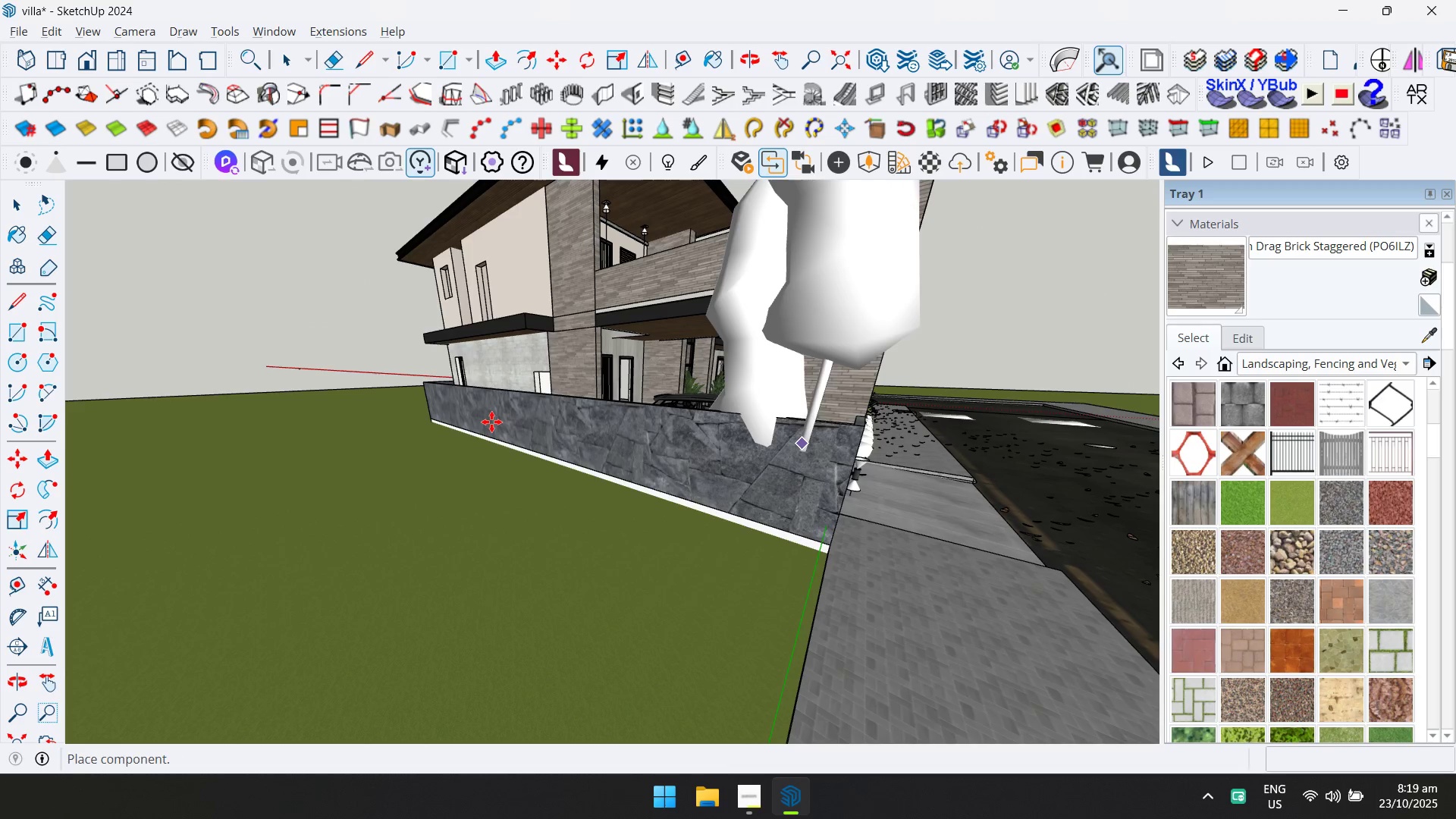 
key(Alt+AltLeft)
 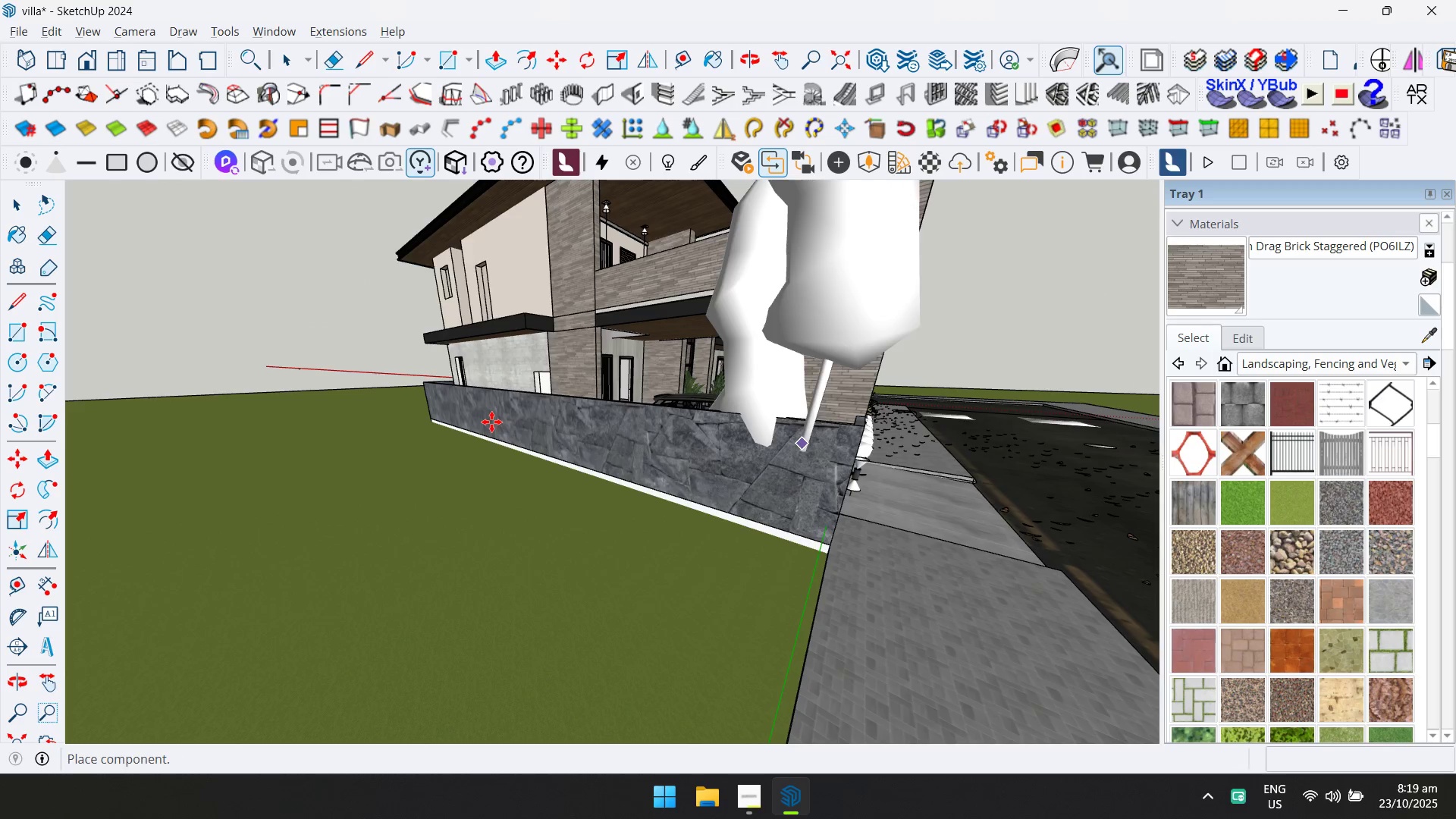 
key(Alt+Tab)